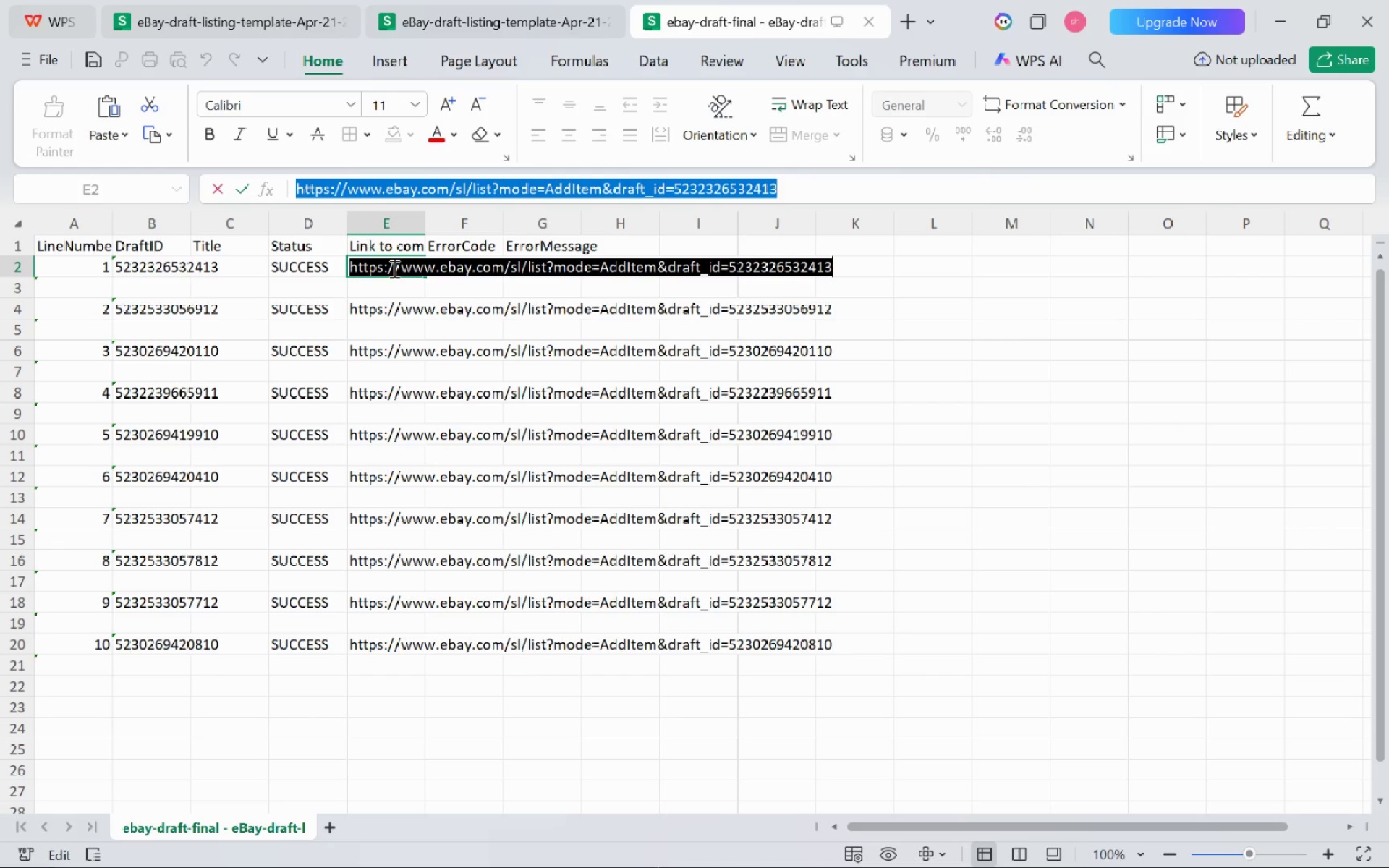 
key(Alt+AltLeft)
 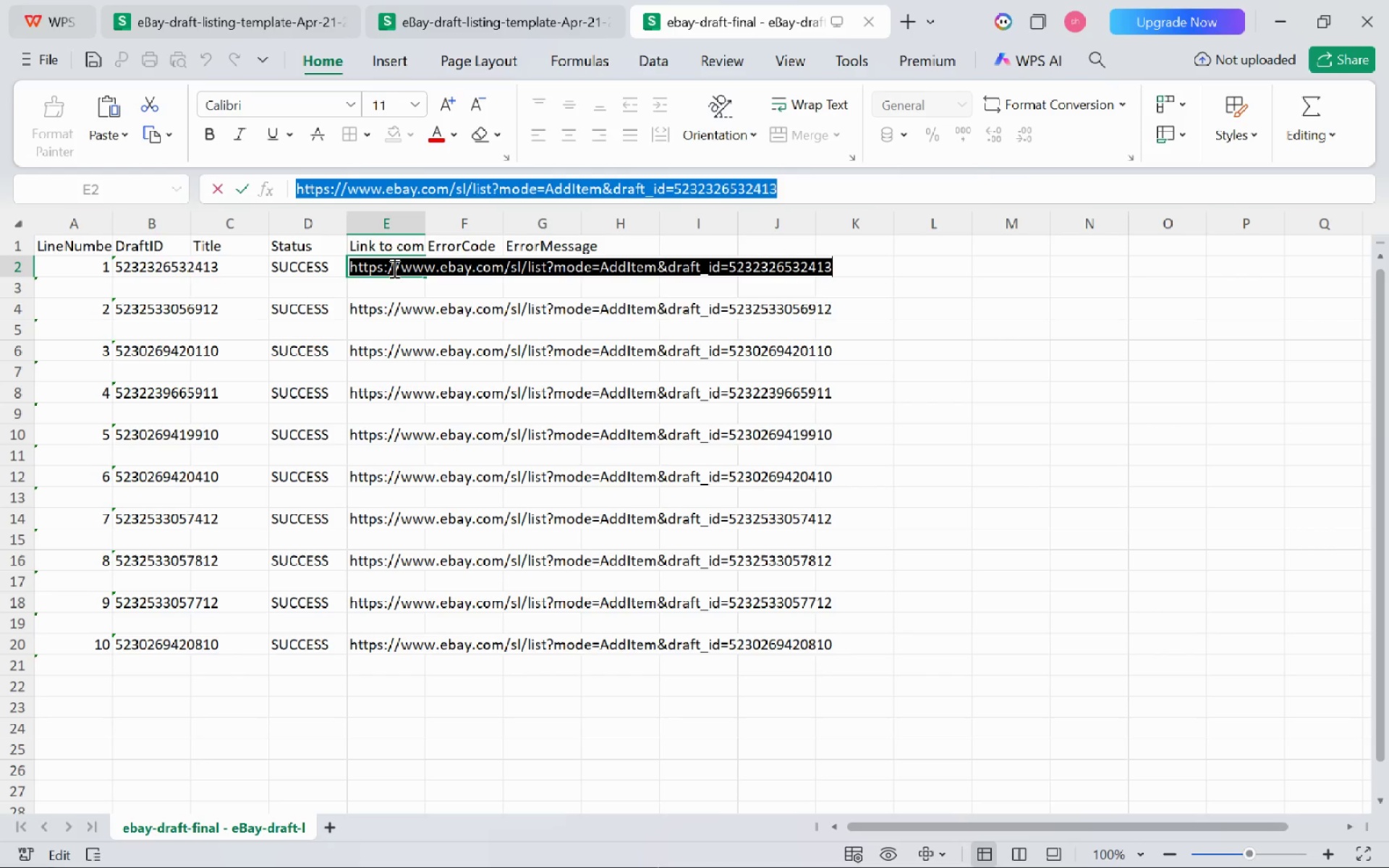 
key(Alt+Tab)
 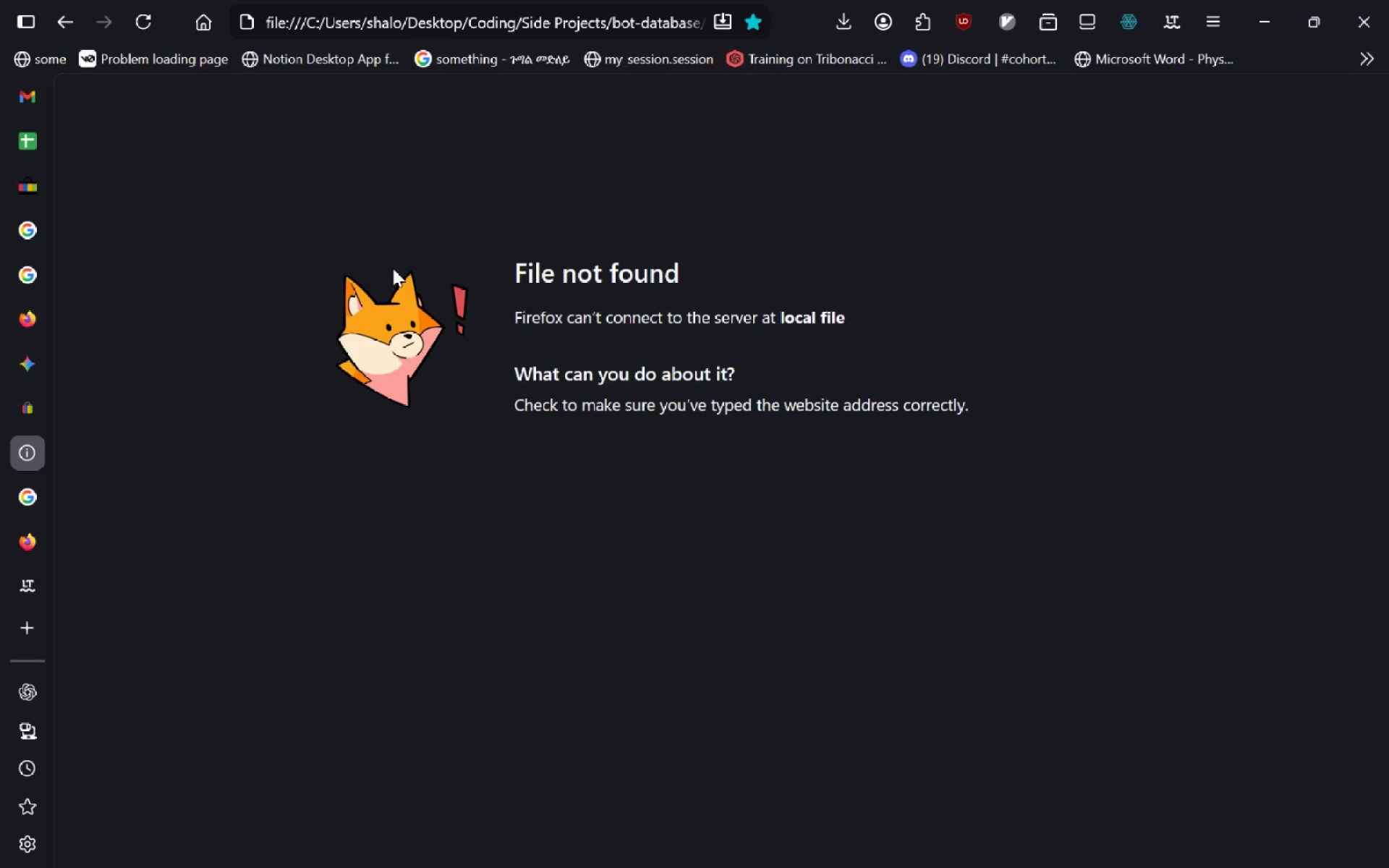 
key(Control+T)
 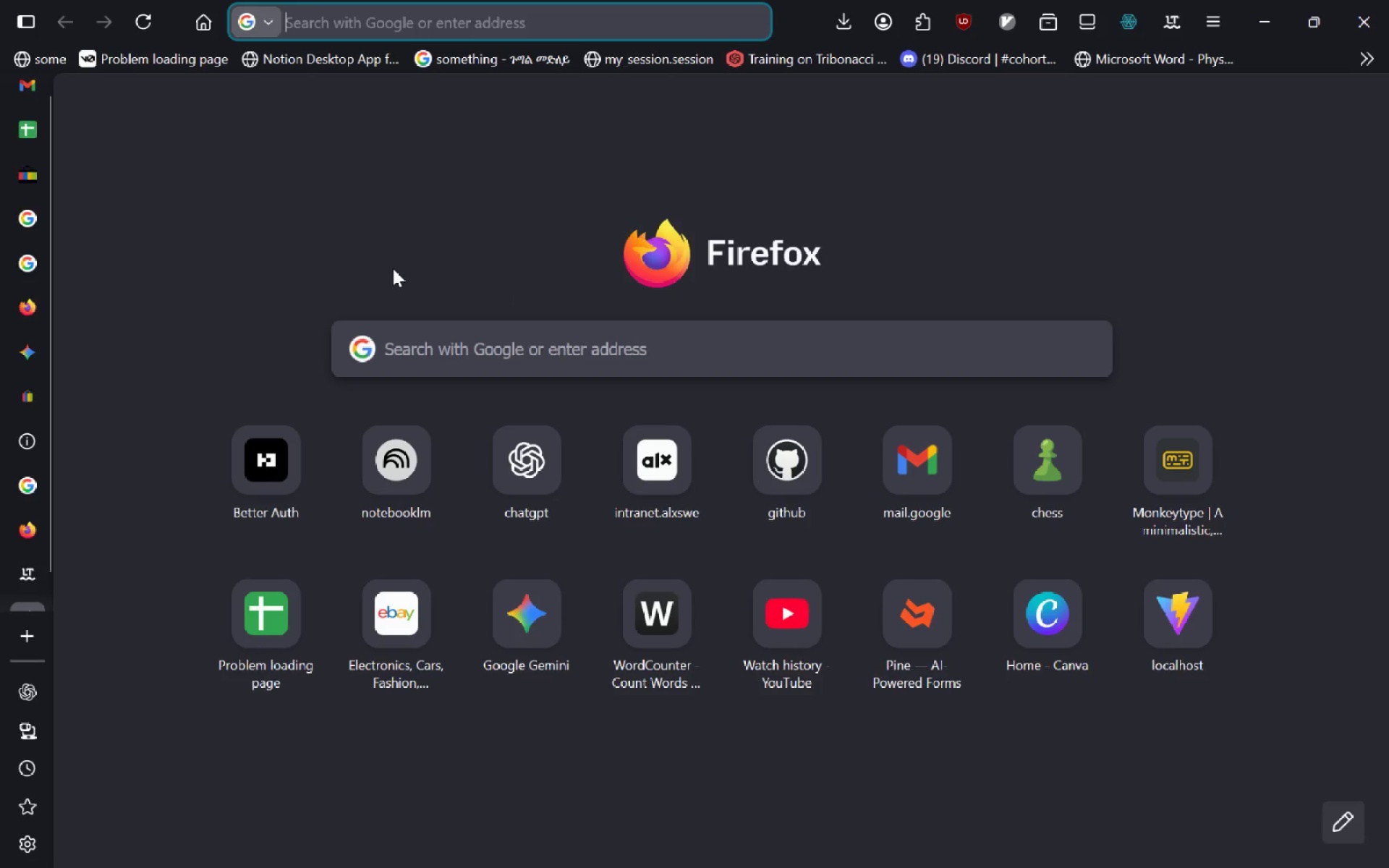 
key(Control+V)
 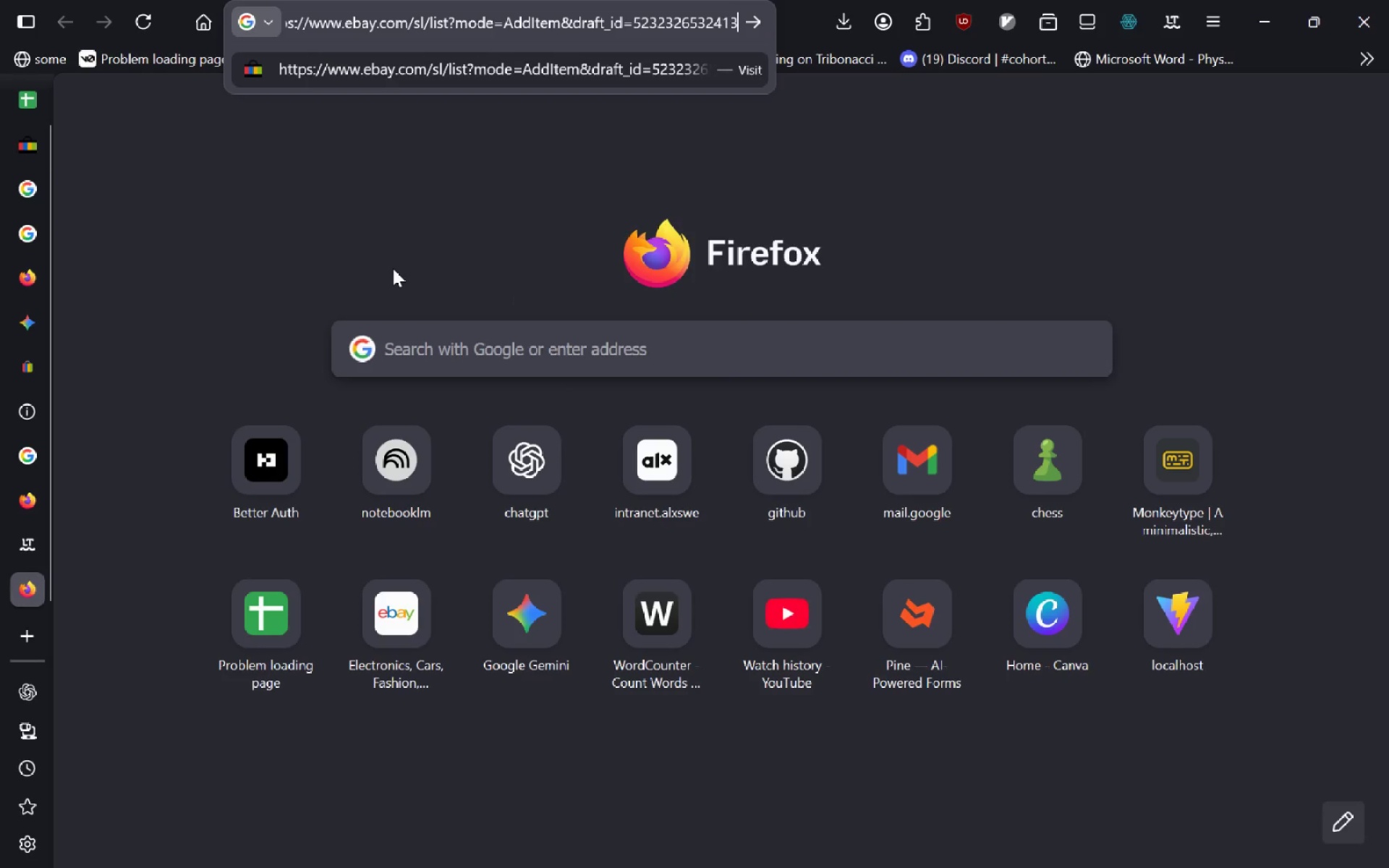 
key(Enter)
 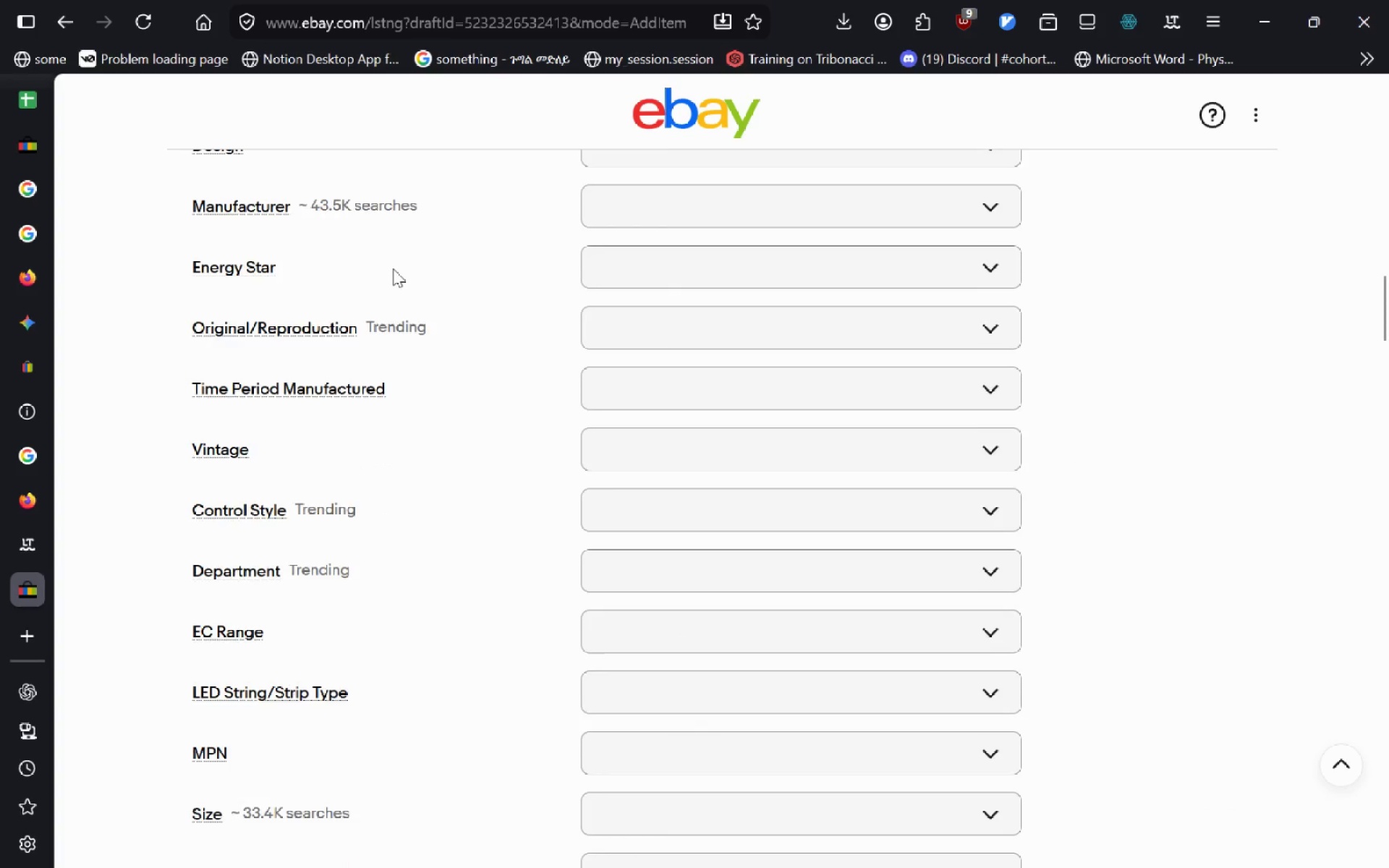 
wait(23.73)
 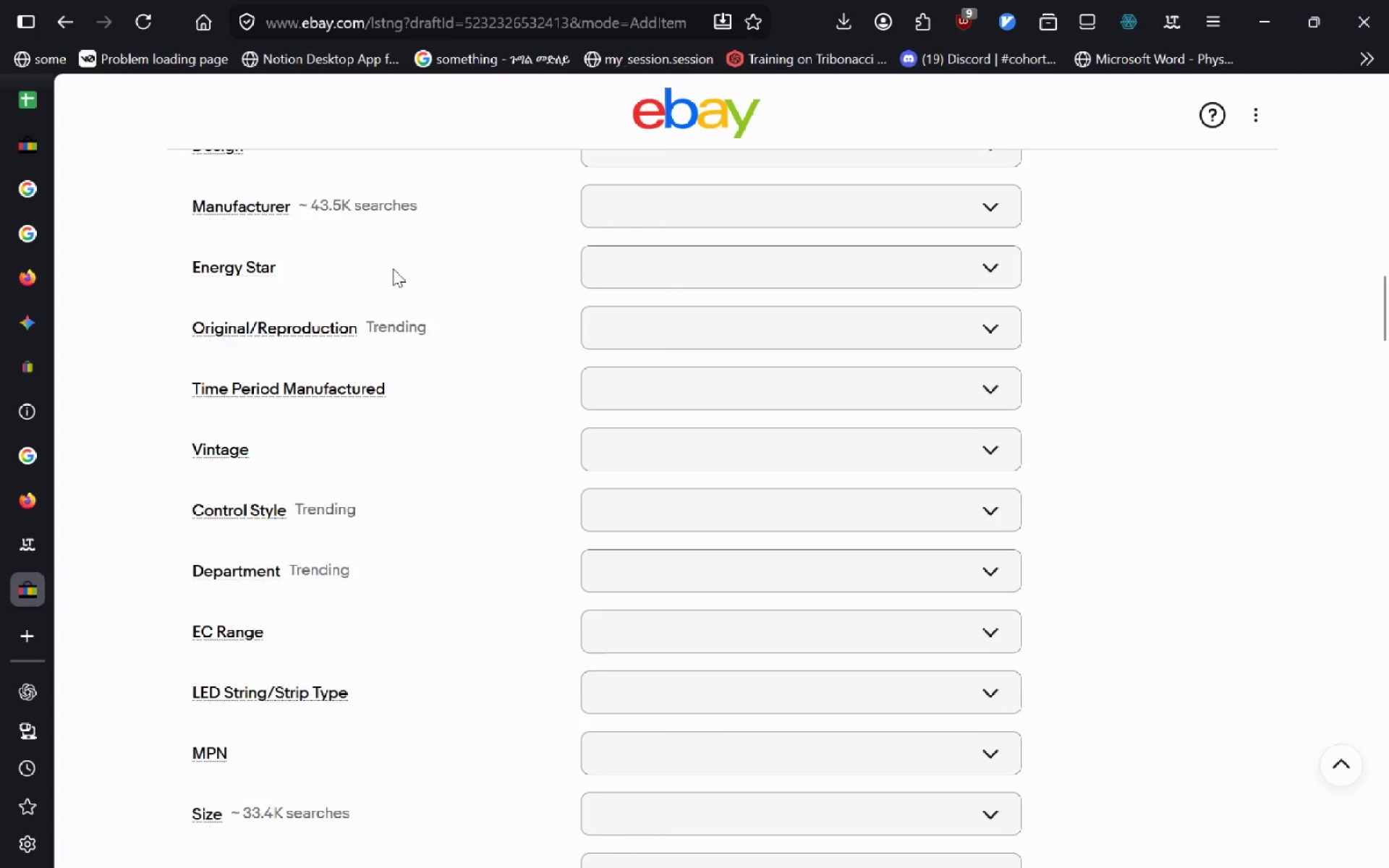 
double_click([672, 524])
 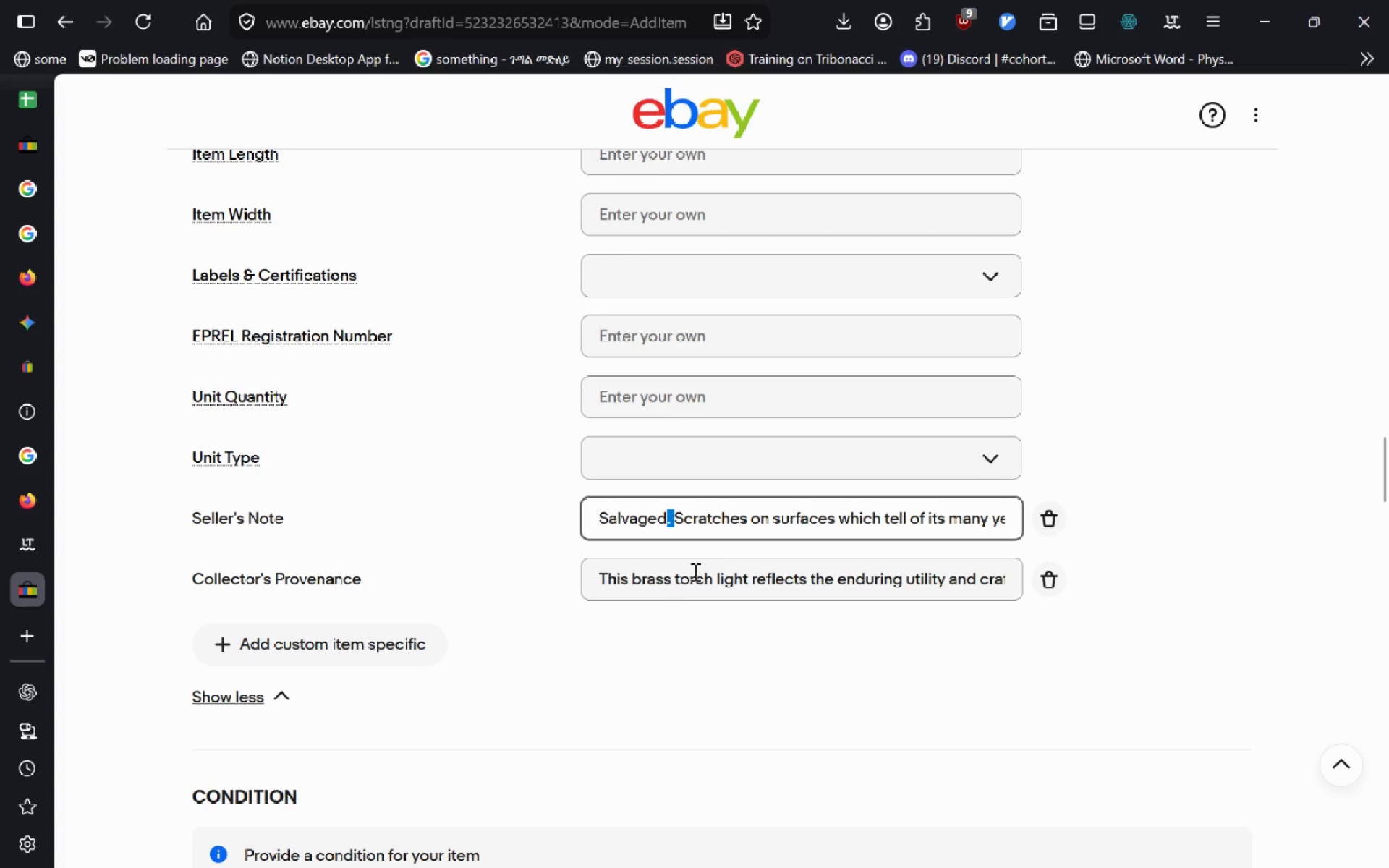 
double_click([699, 569])
 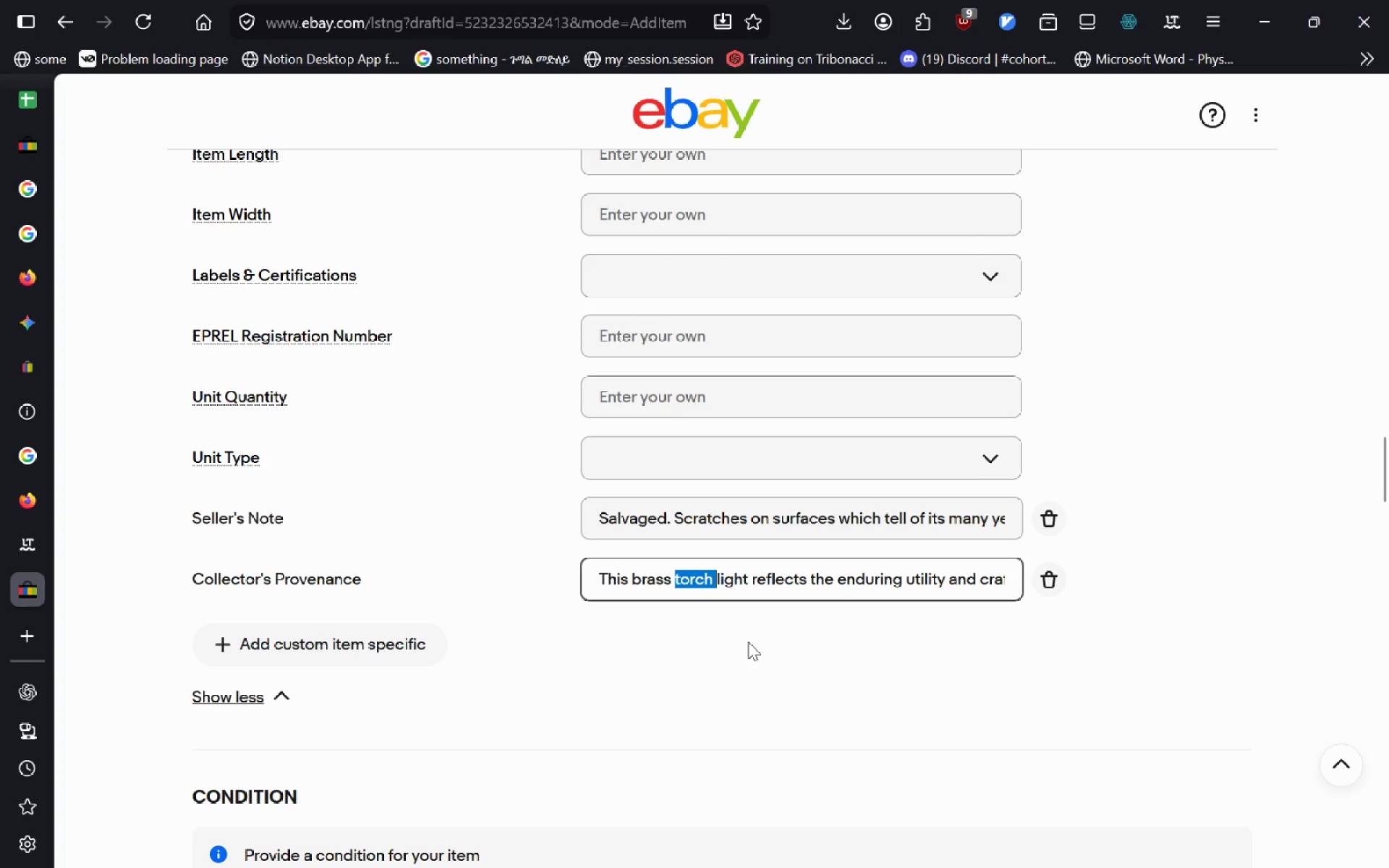 
left_click([748, 642])
 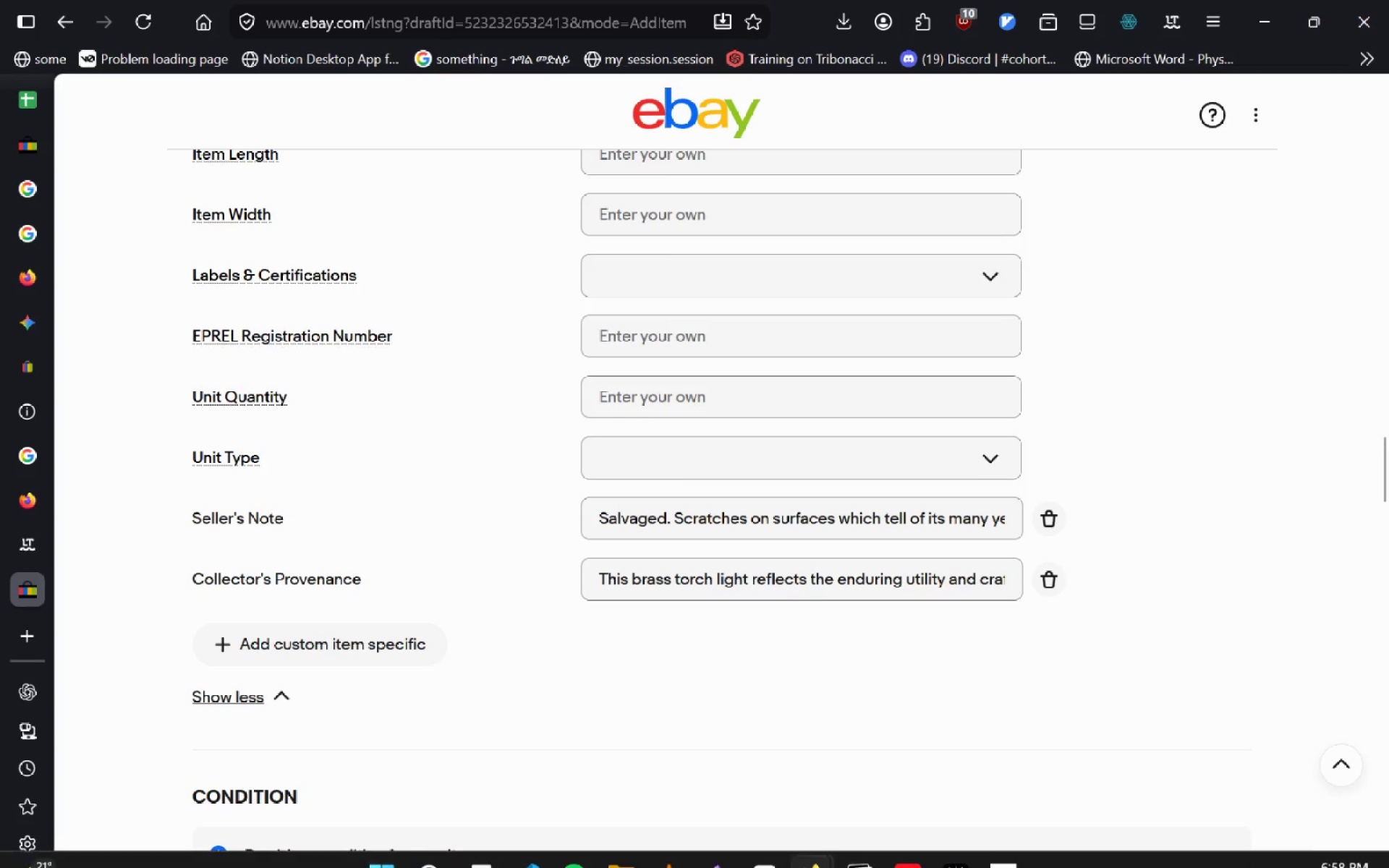 
wait(23.05)
 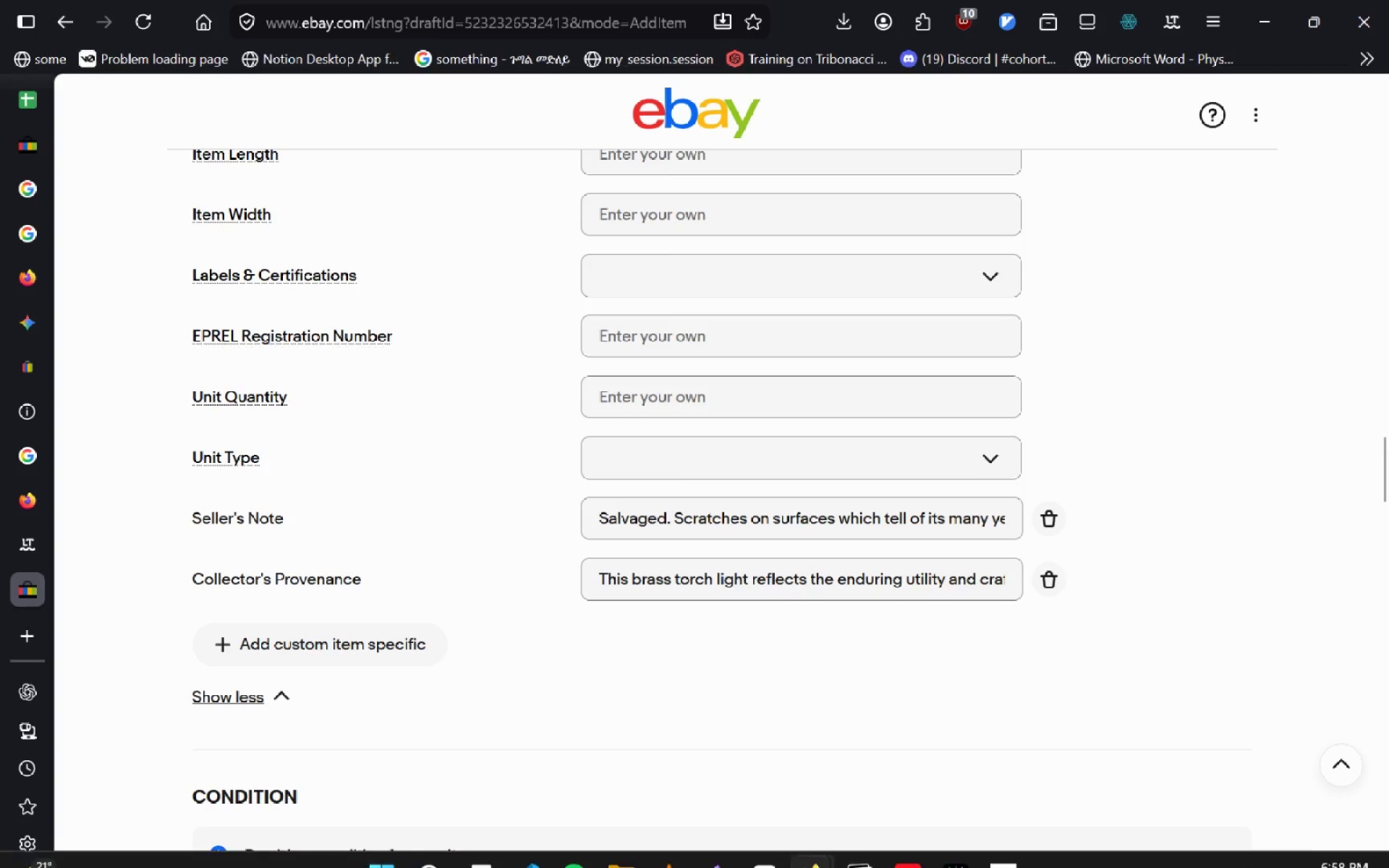 
left_click([33, 106])
 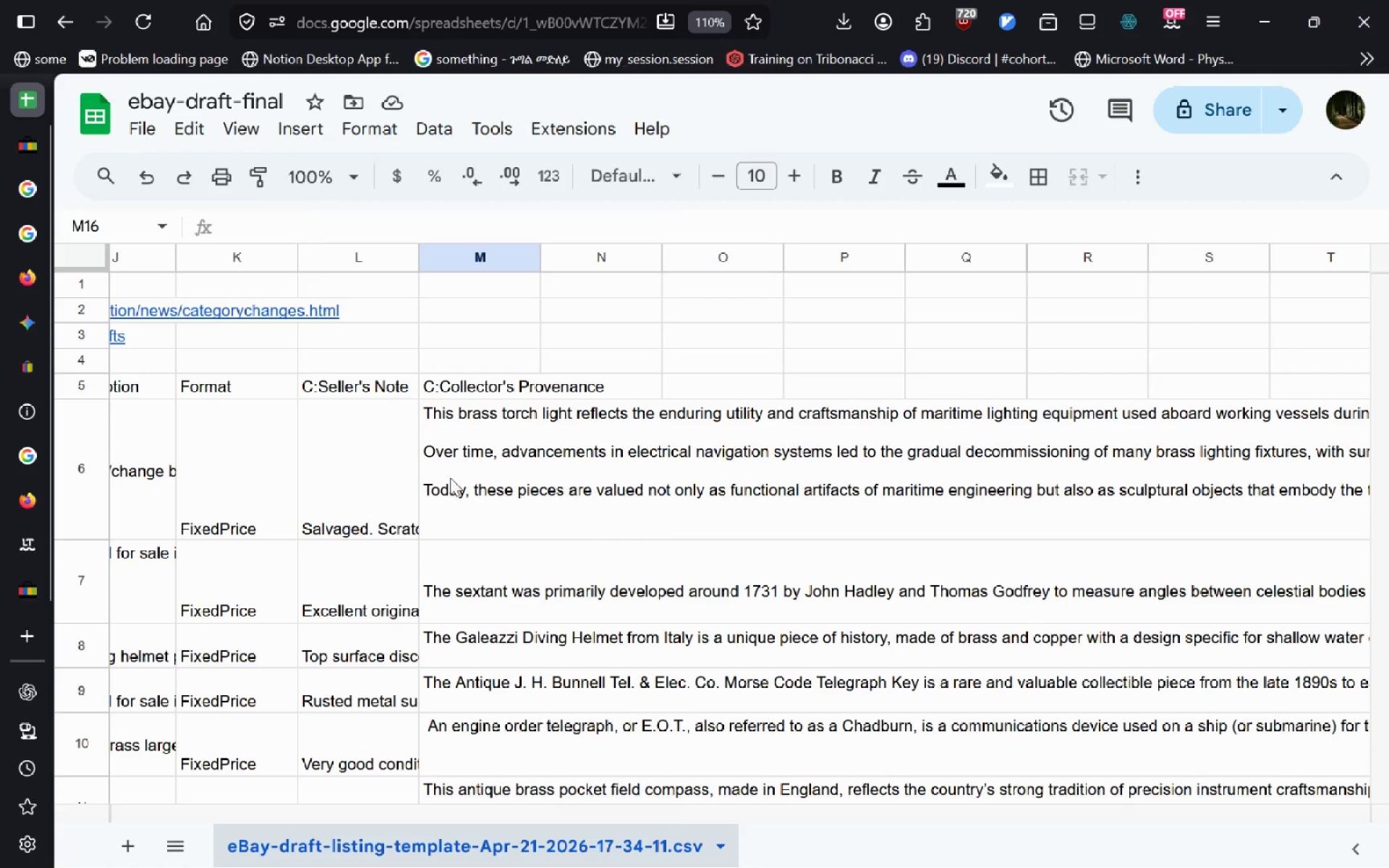 
left_click([450, 477])
 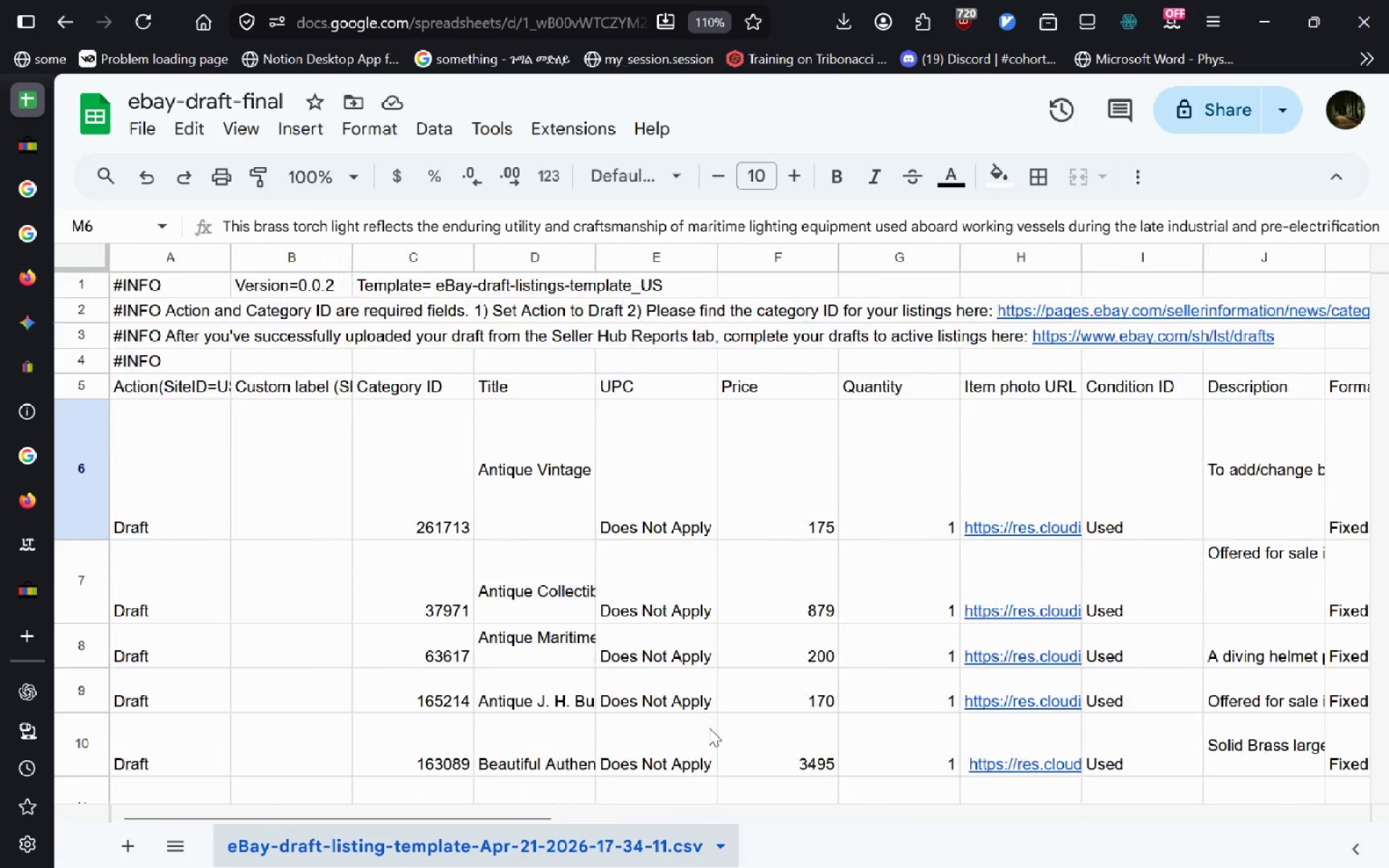 
wait(23.12)
 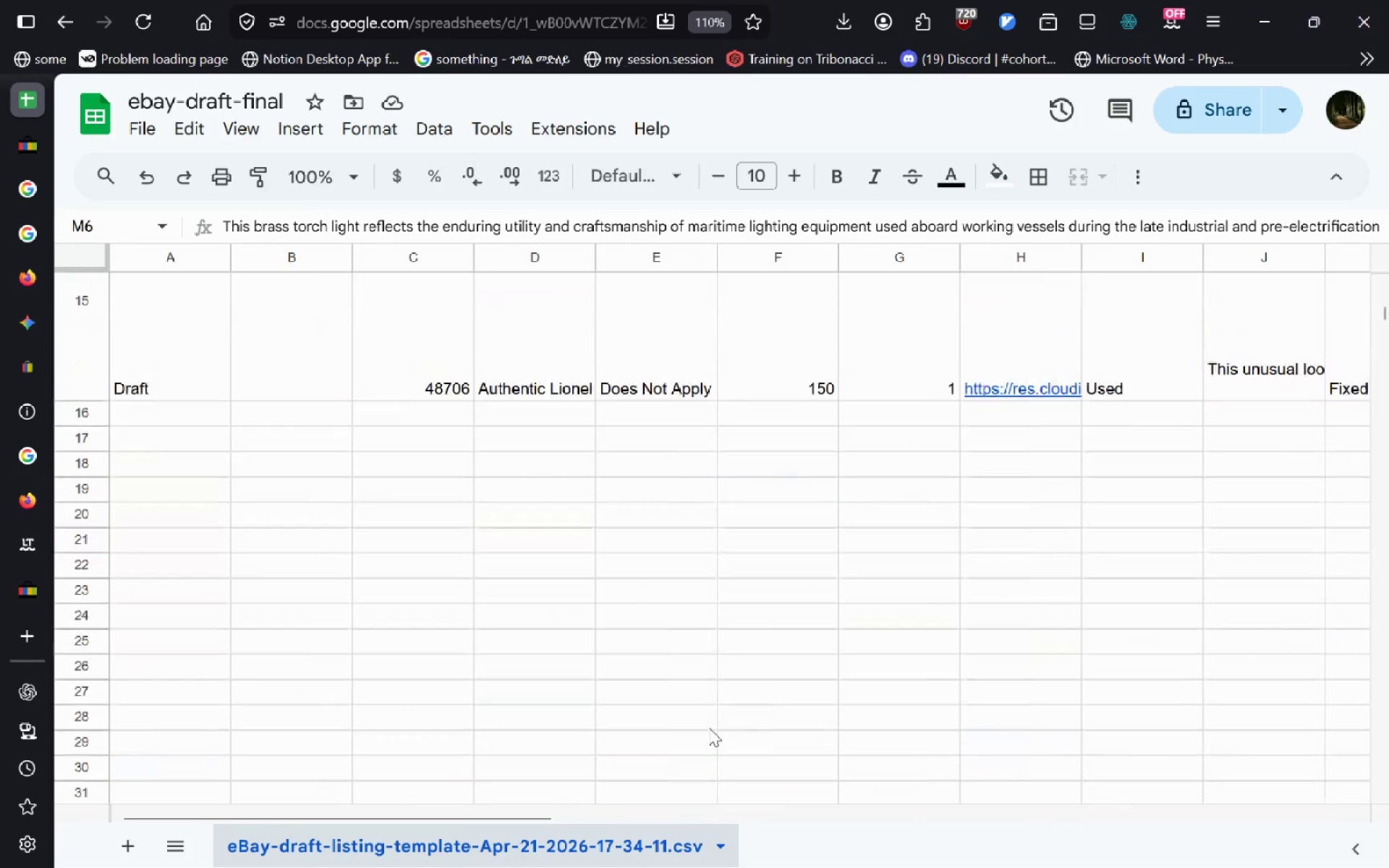 
key(Control+T)
 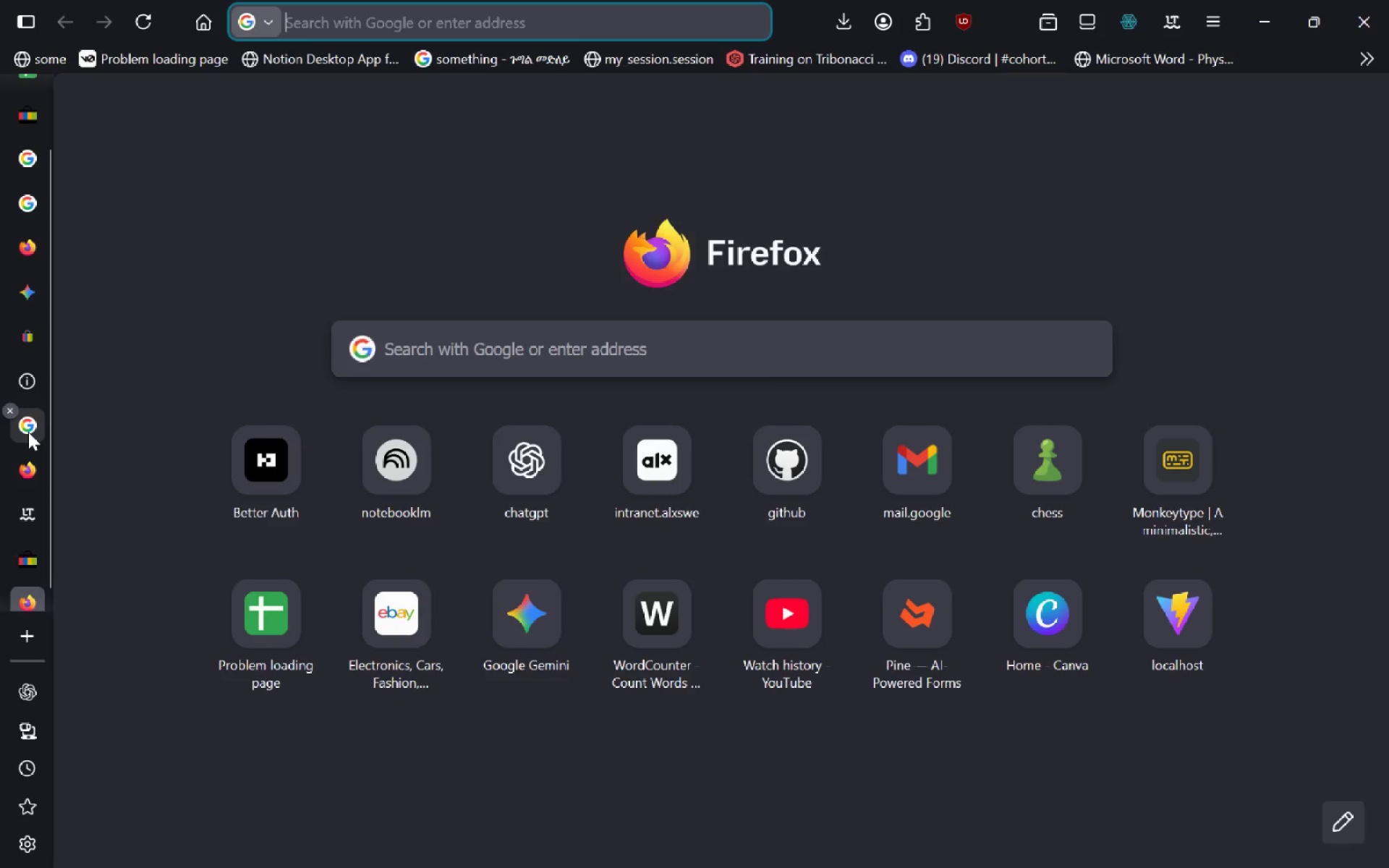 
type(monk)
 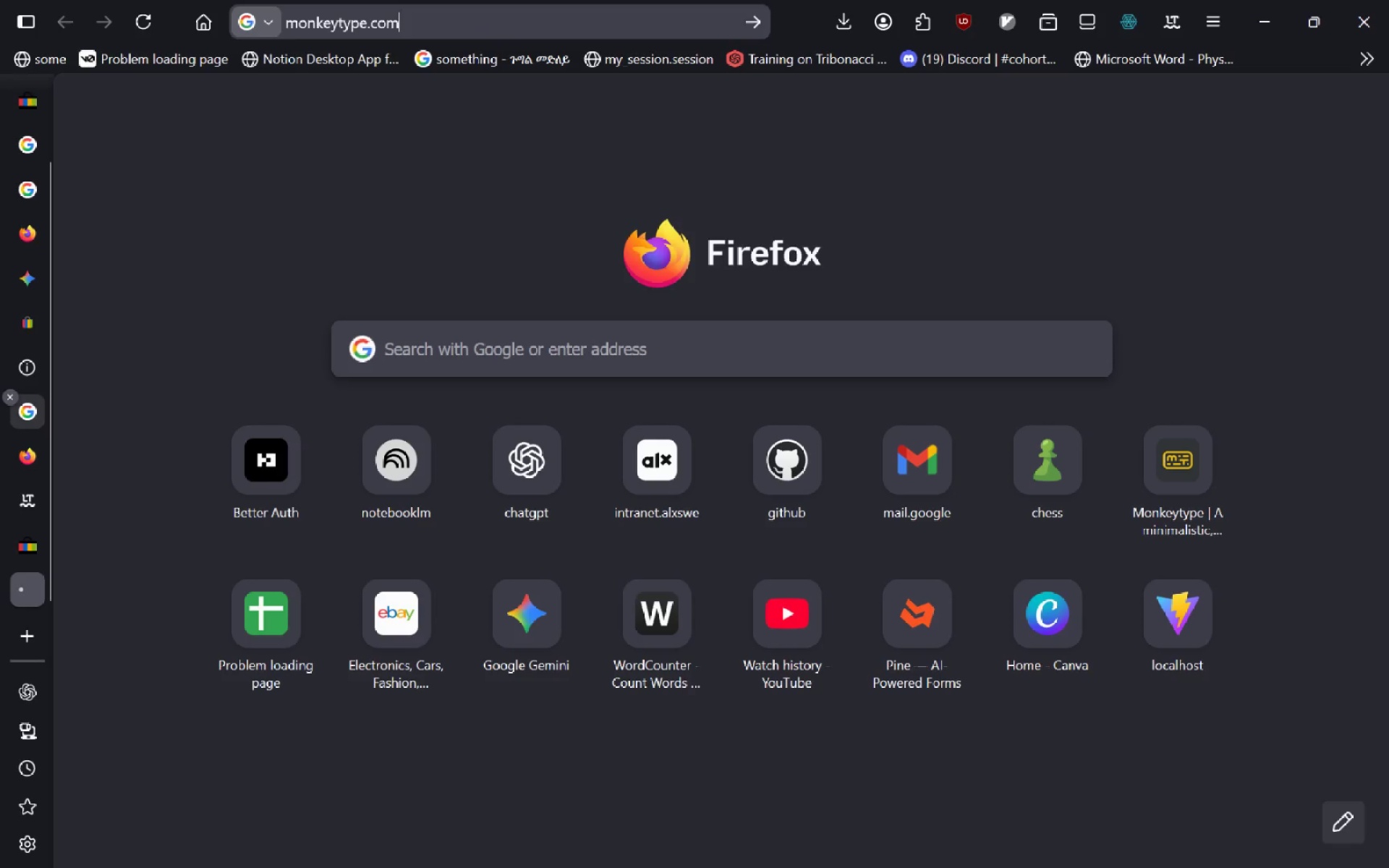 
key(Enter)
 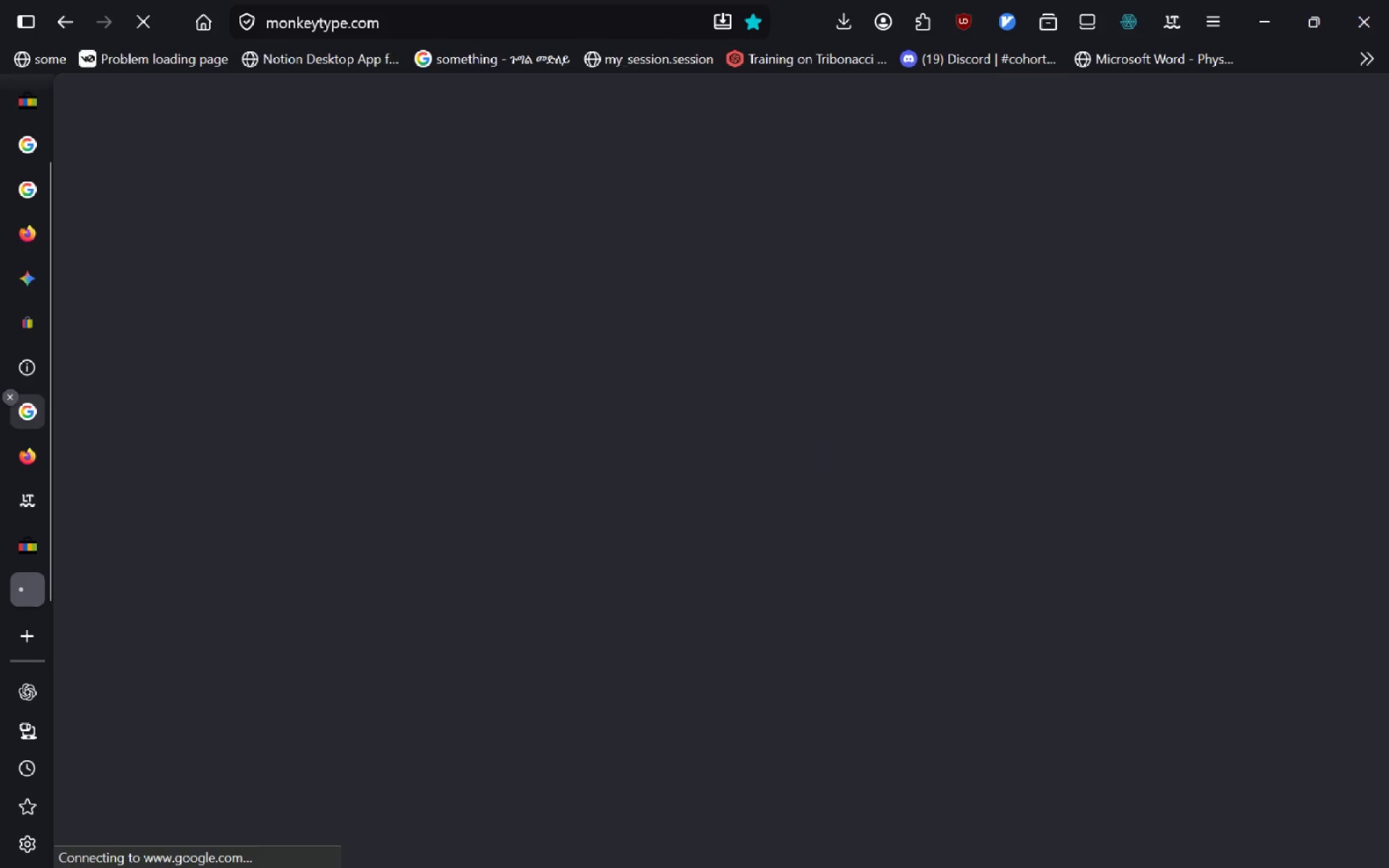 
key(Control+W)
 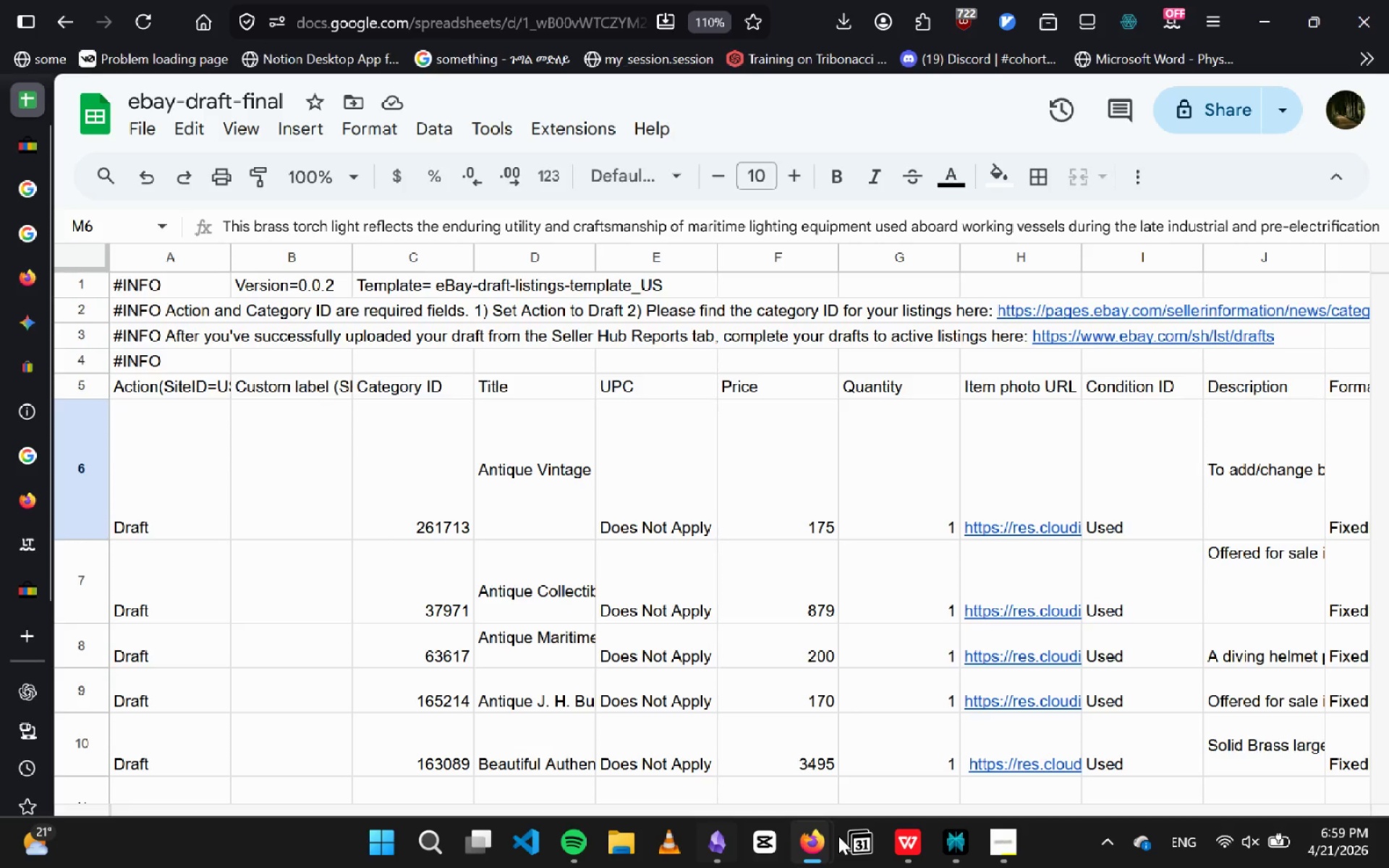 
left_click([1006, 844])